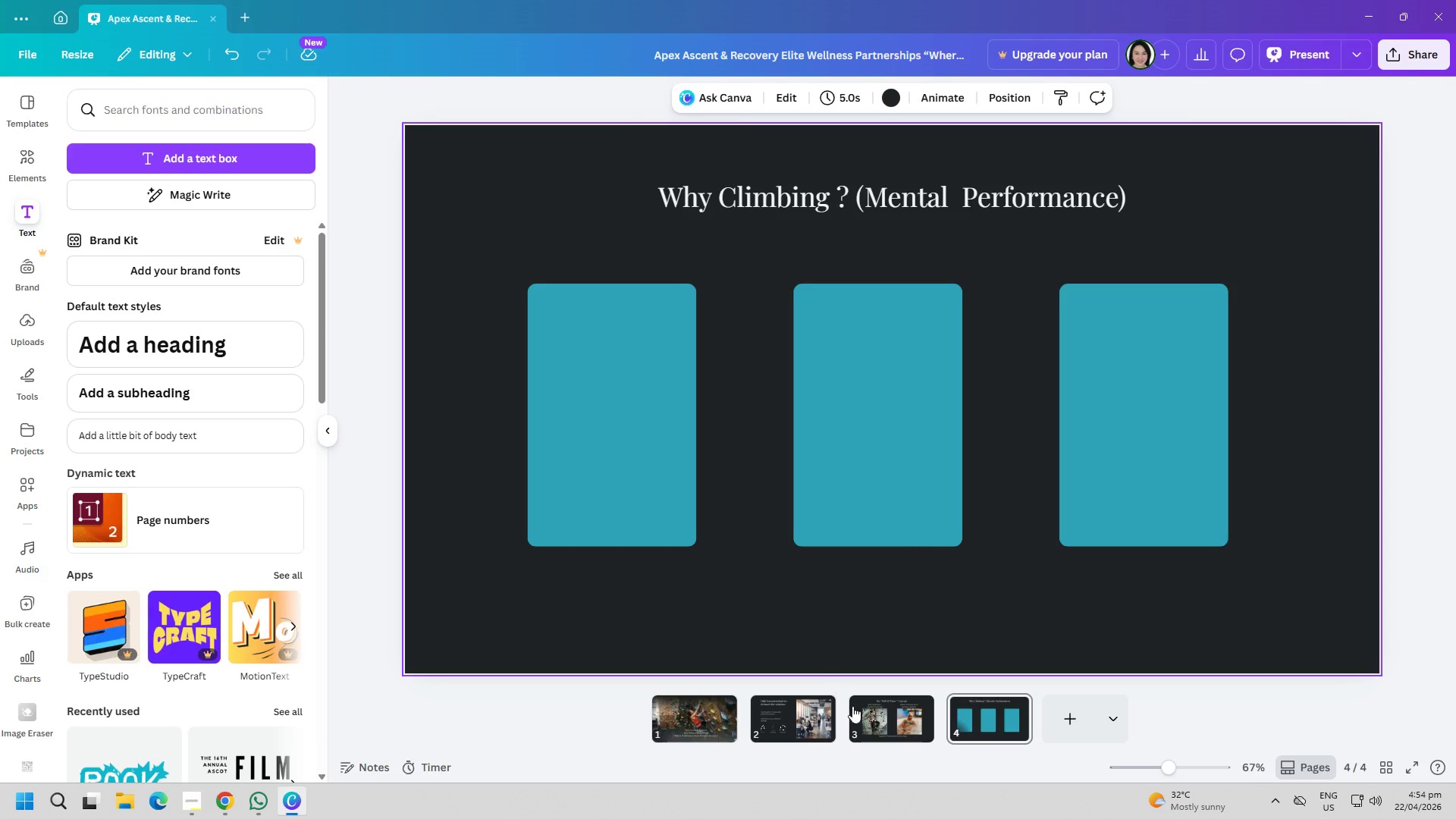 
left_click([870, 709])
 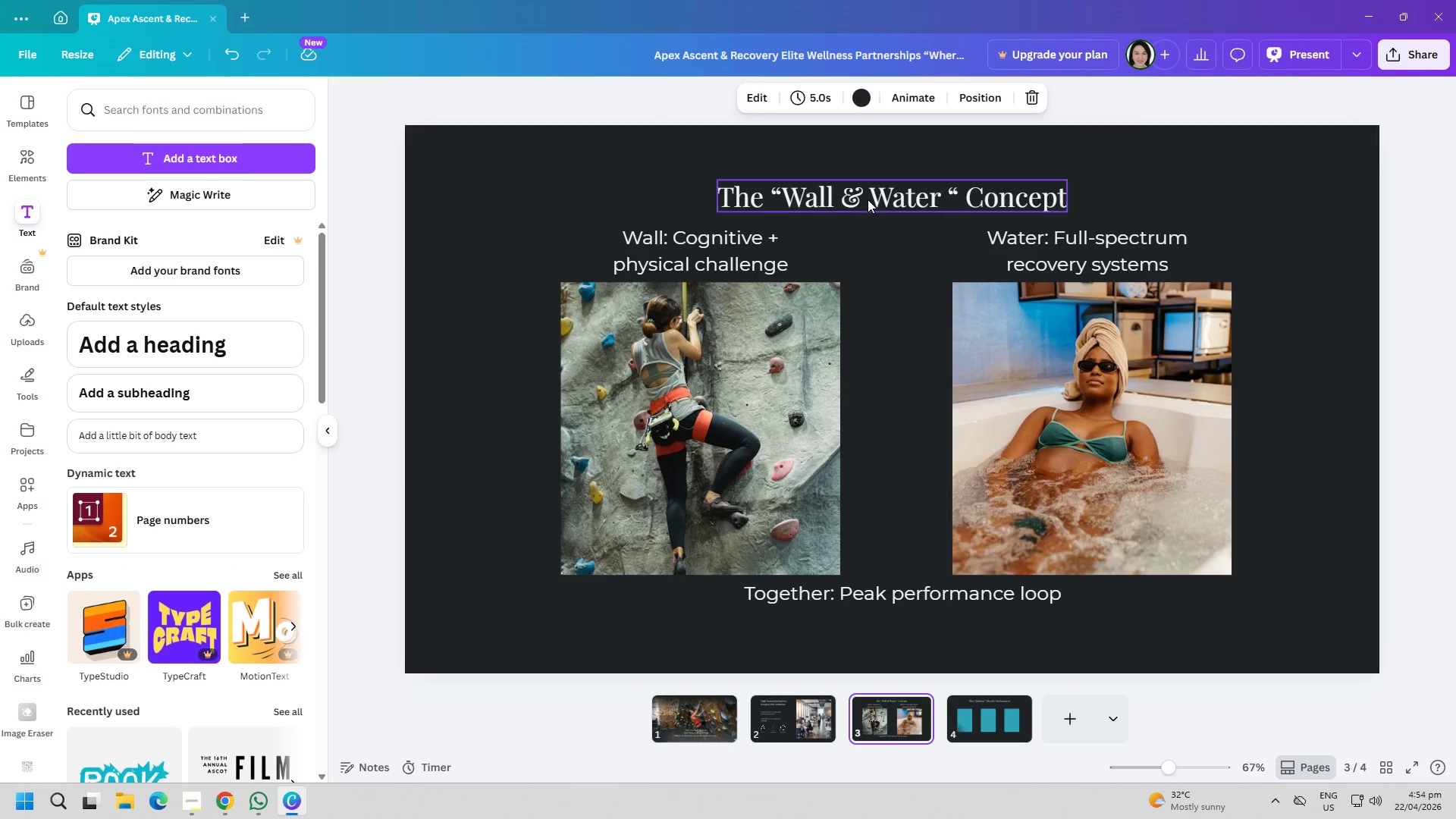 
double_click([870, 198])
 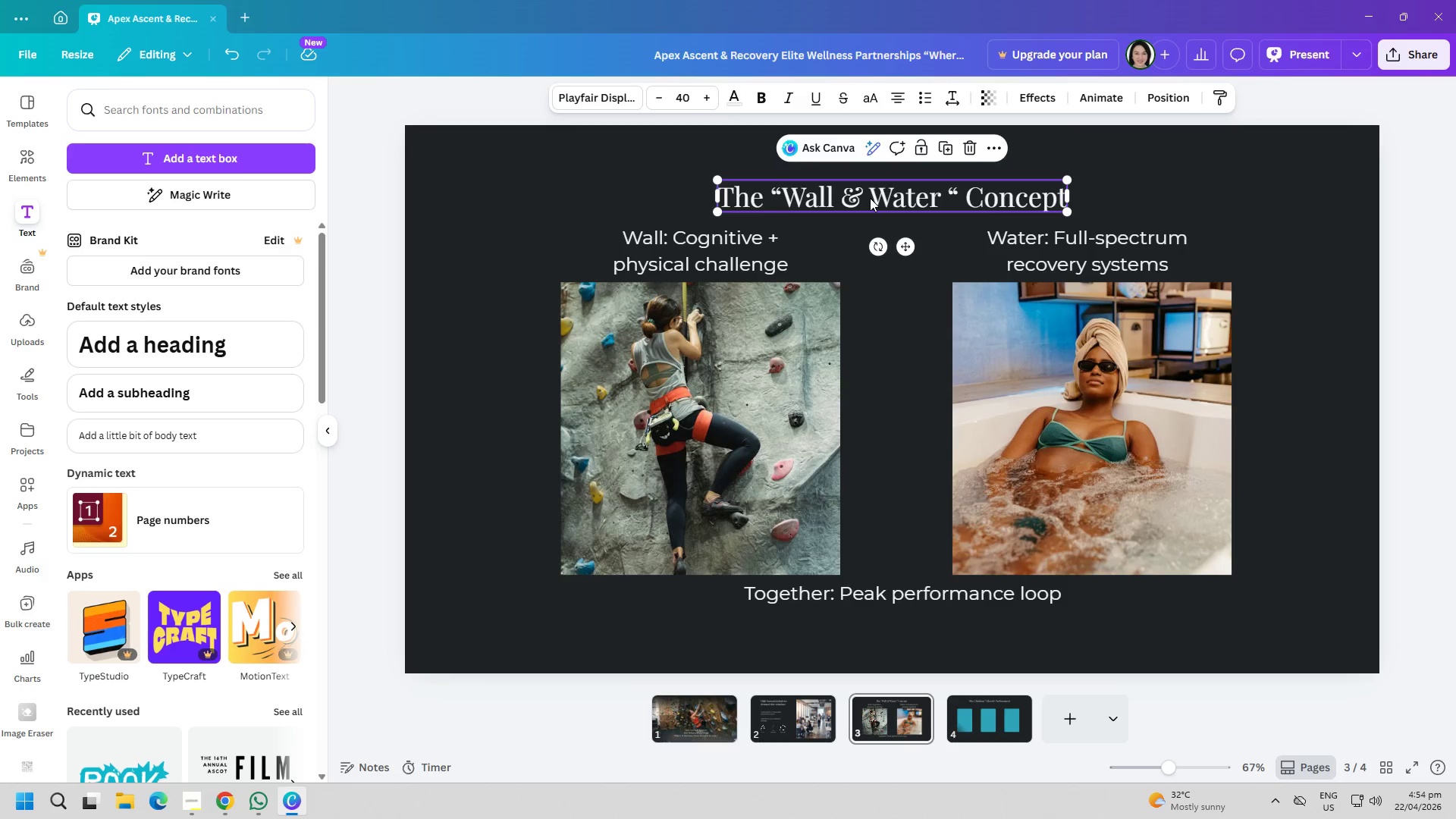 
triple_click([870, 198])
 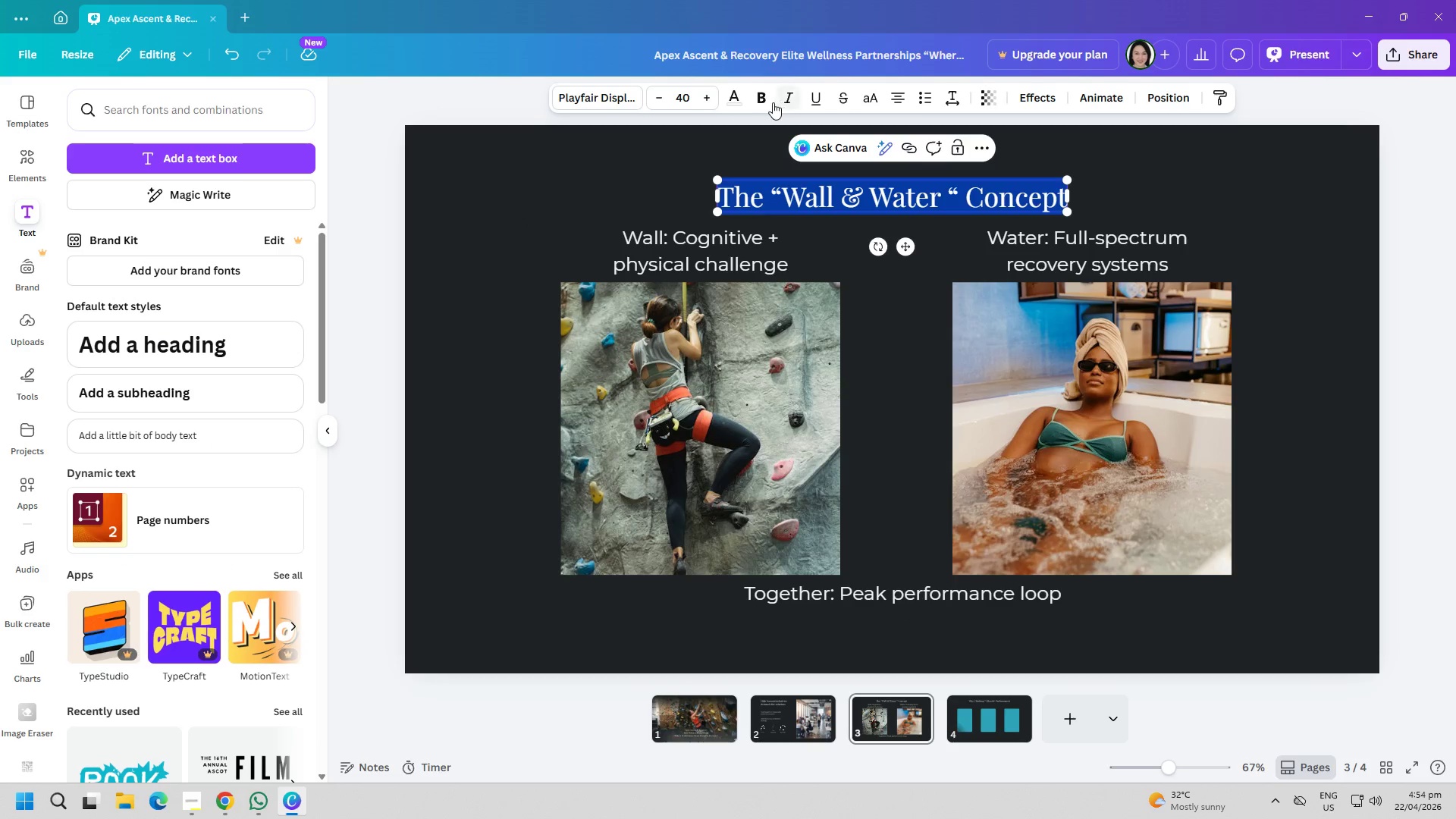 
left_click([729, 94])
 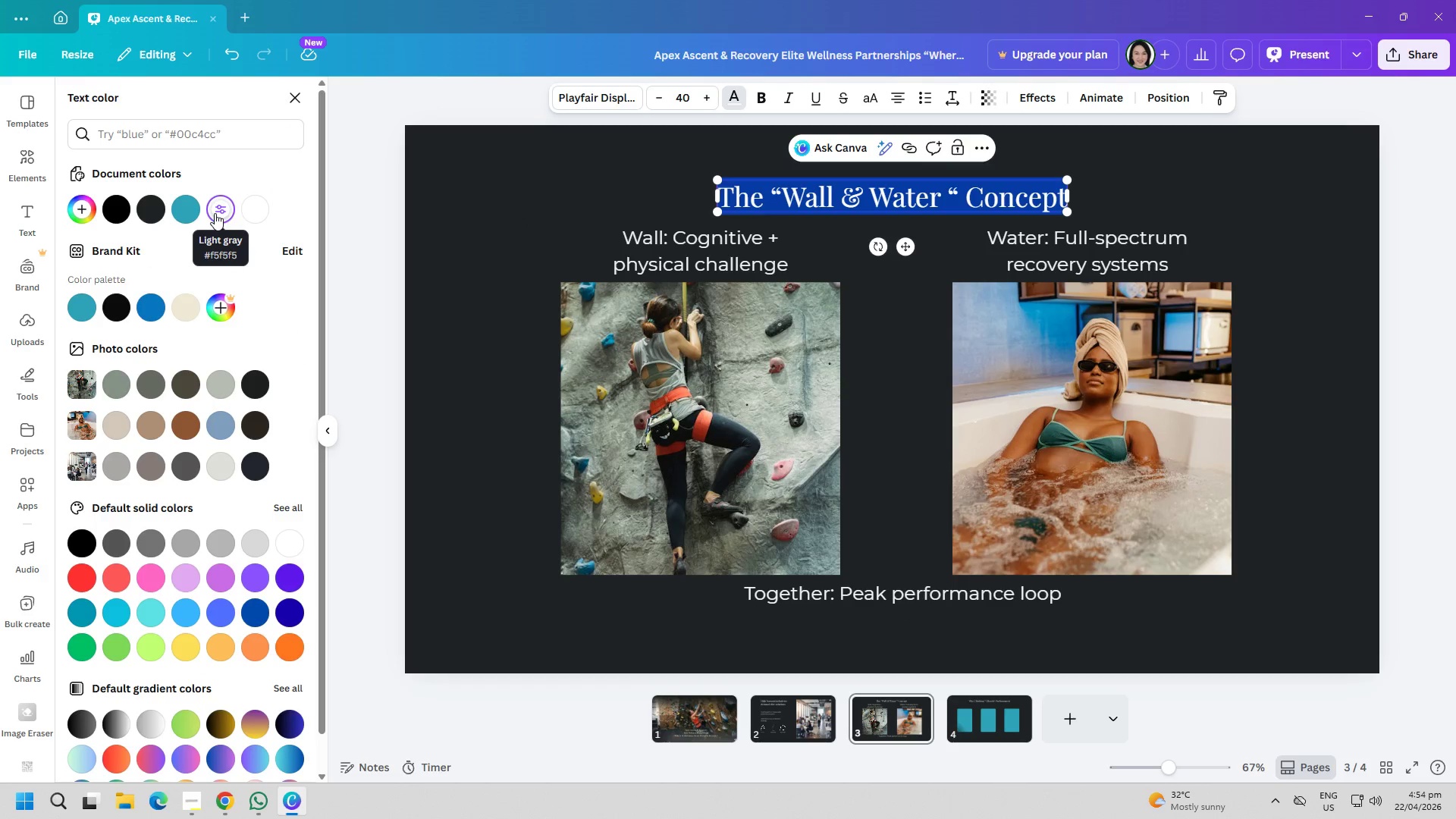 
left_click([472, 242])
 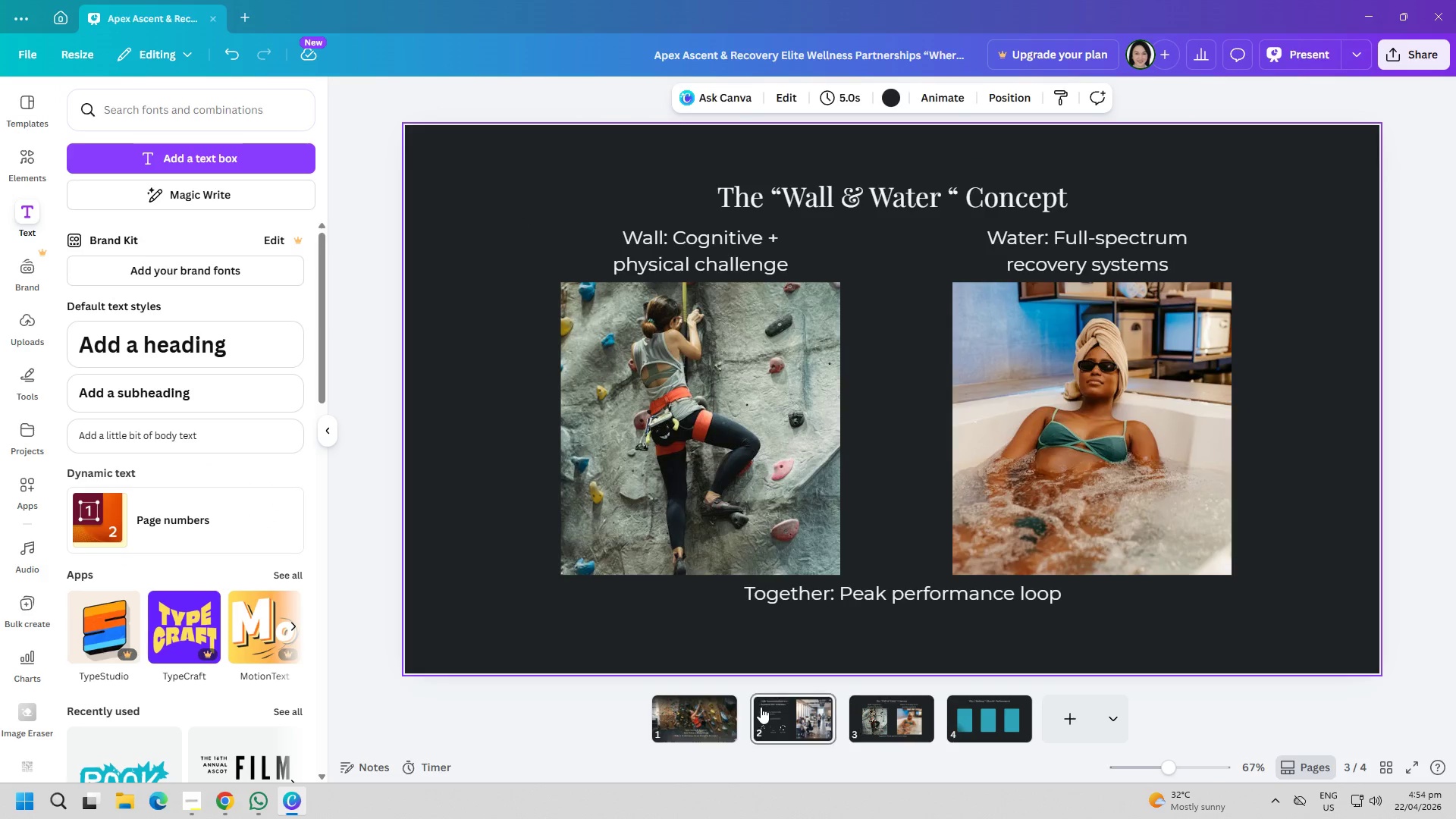 
double_click([699, 708])
 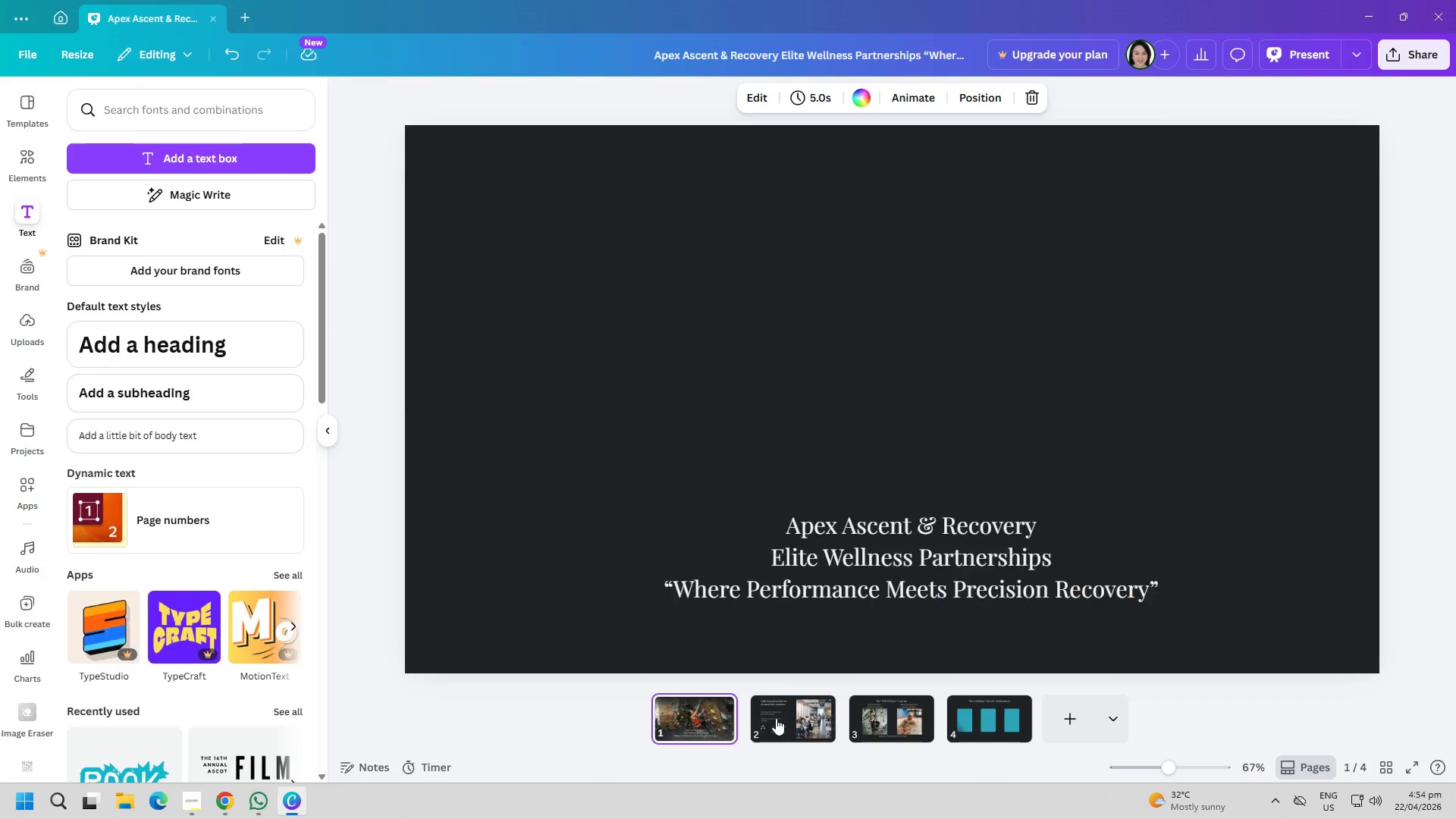 
triple_click([777, 718])
 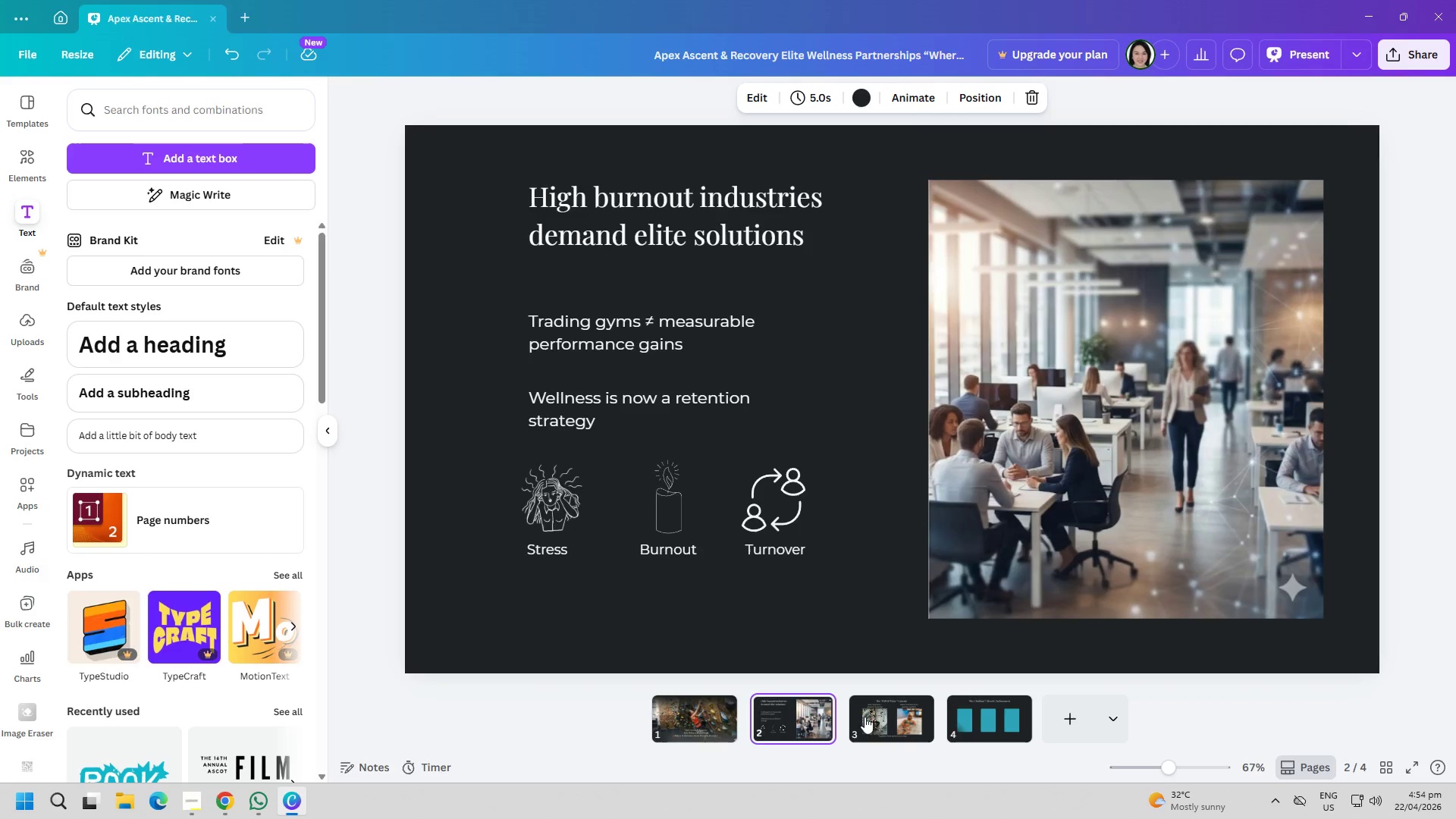 
triple_click([877, 715])
 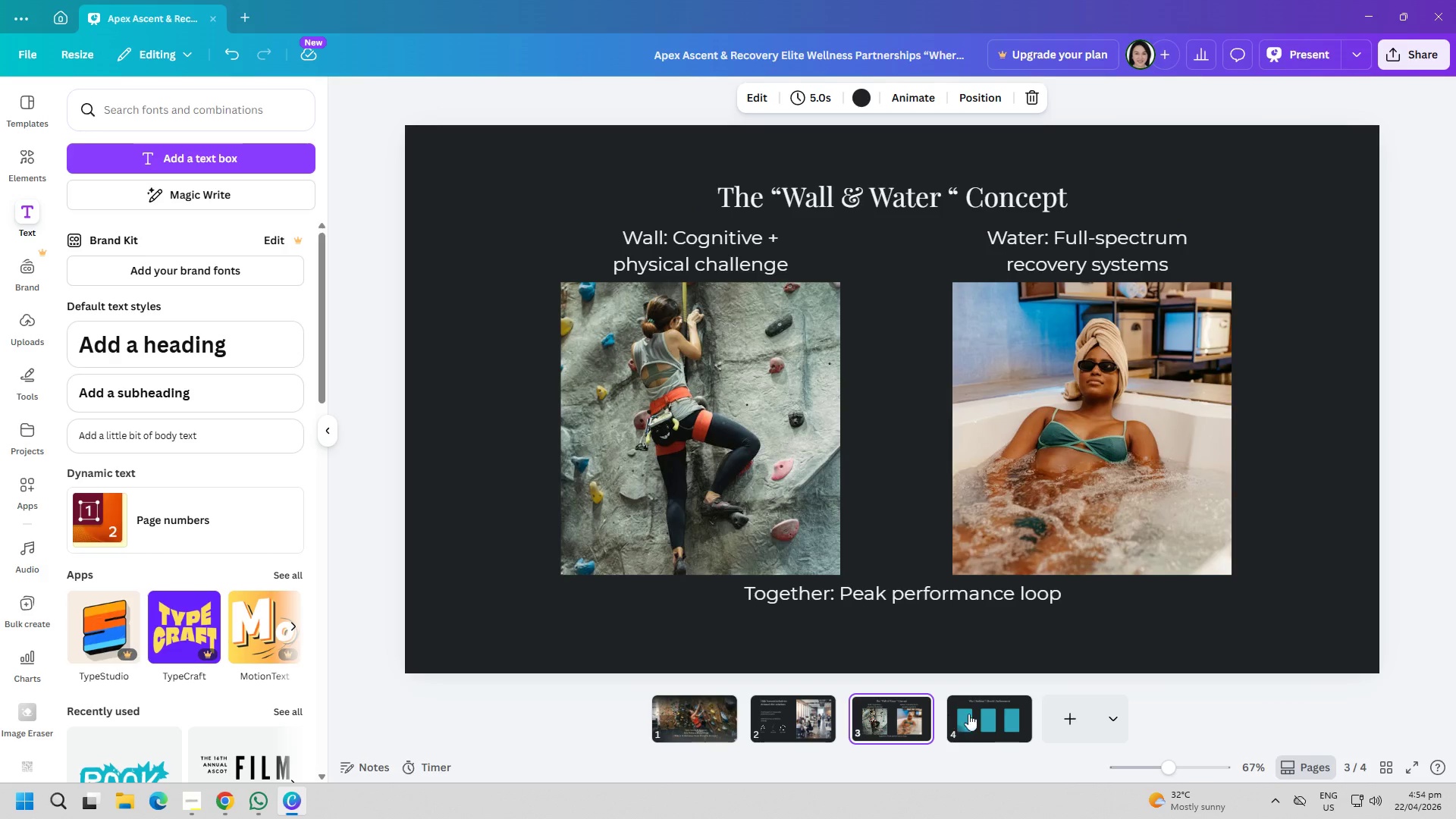 
triple_click([977, 714])
 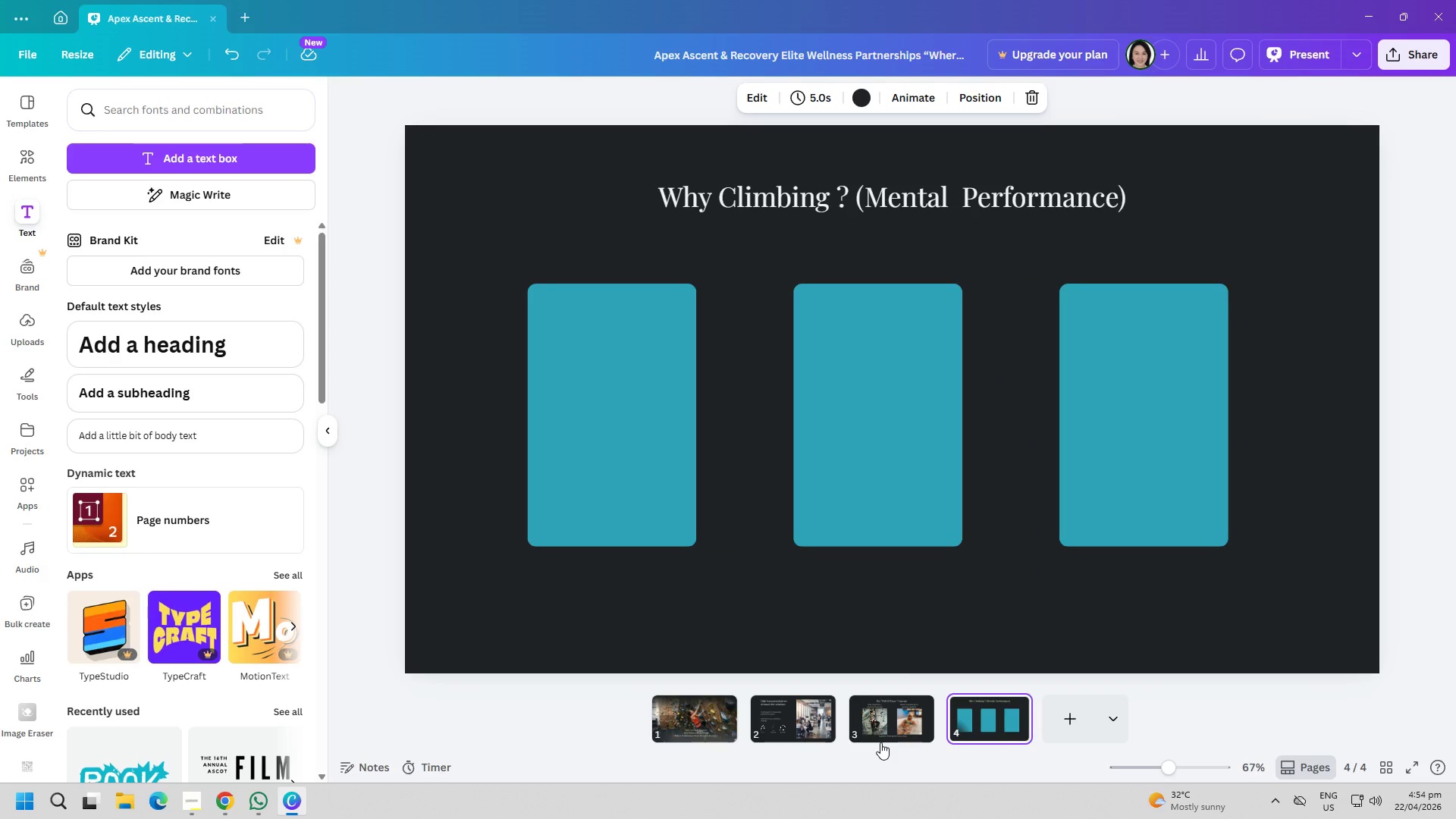 
left_click([190, 815])